 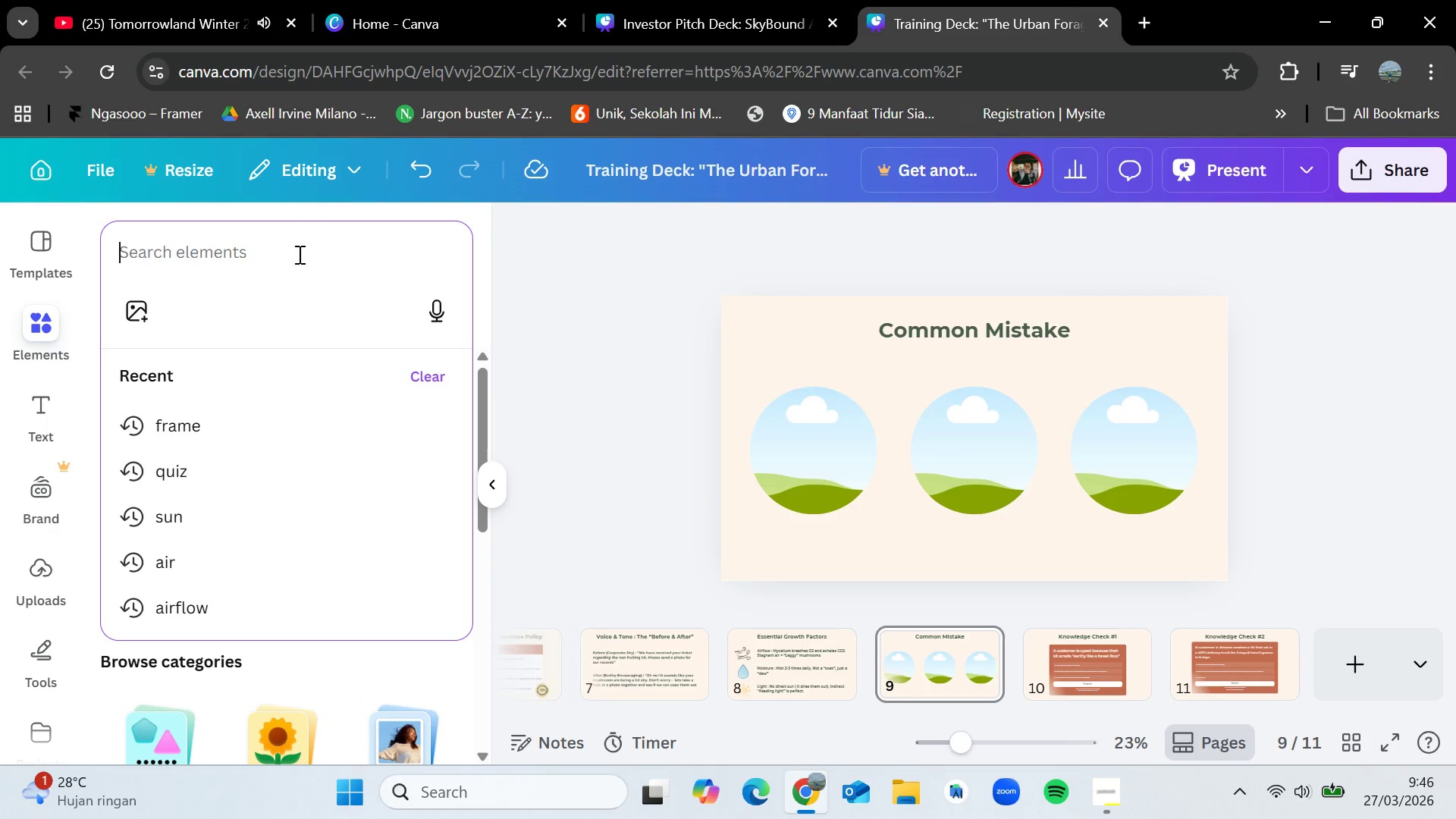 
type(over watering)
 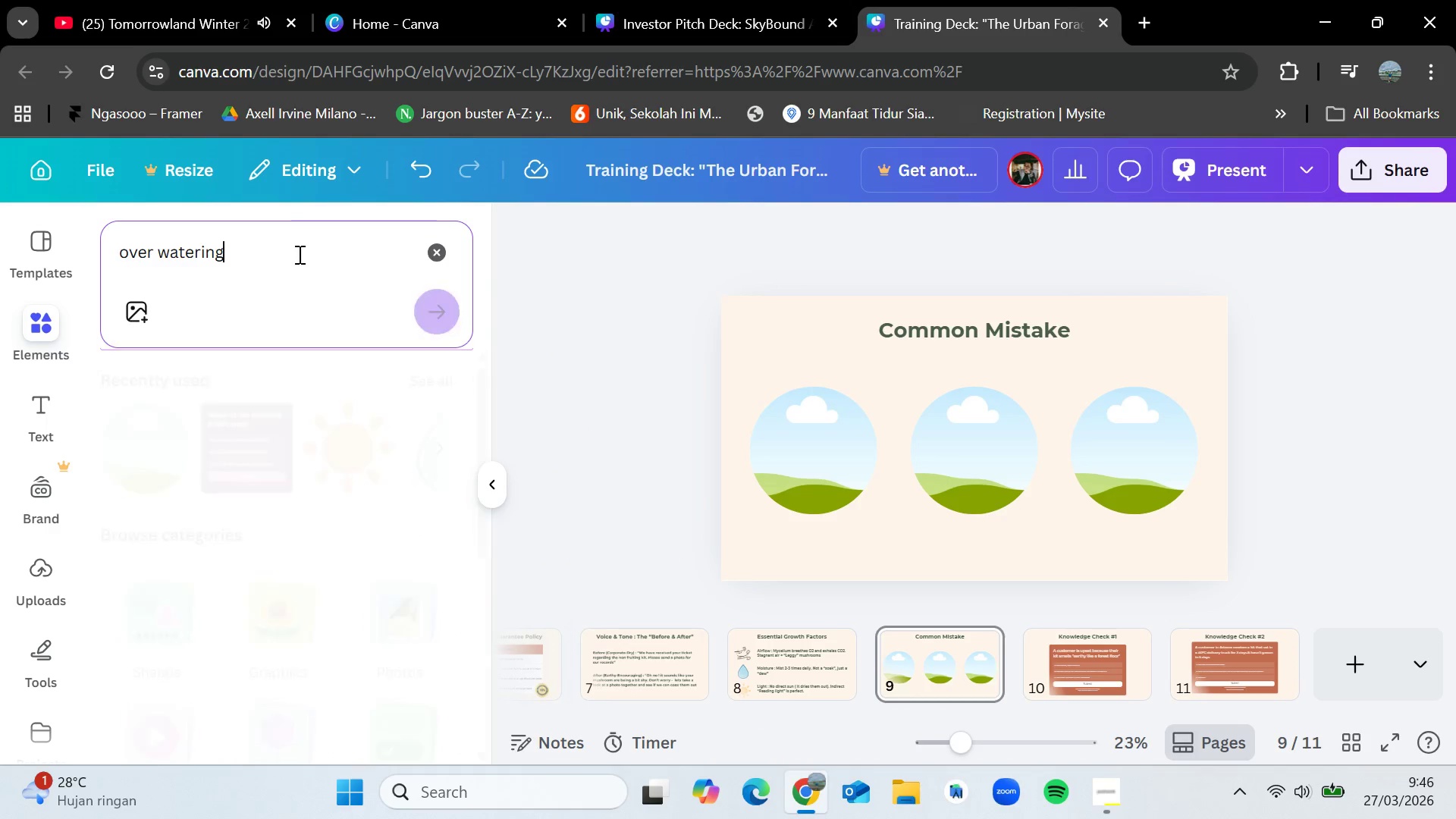 
key(Enter)
 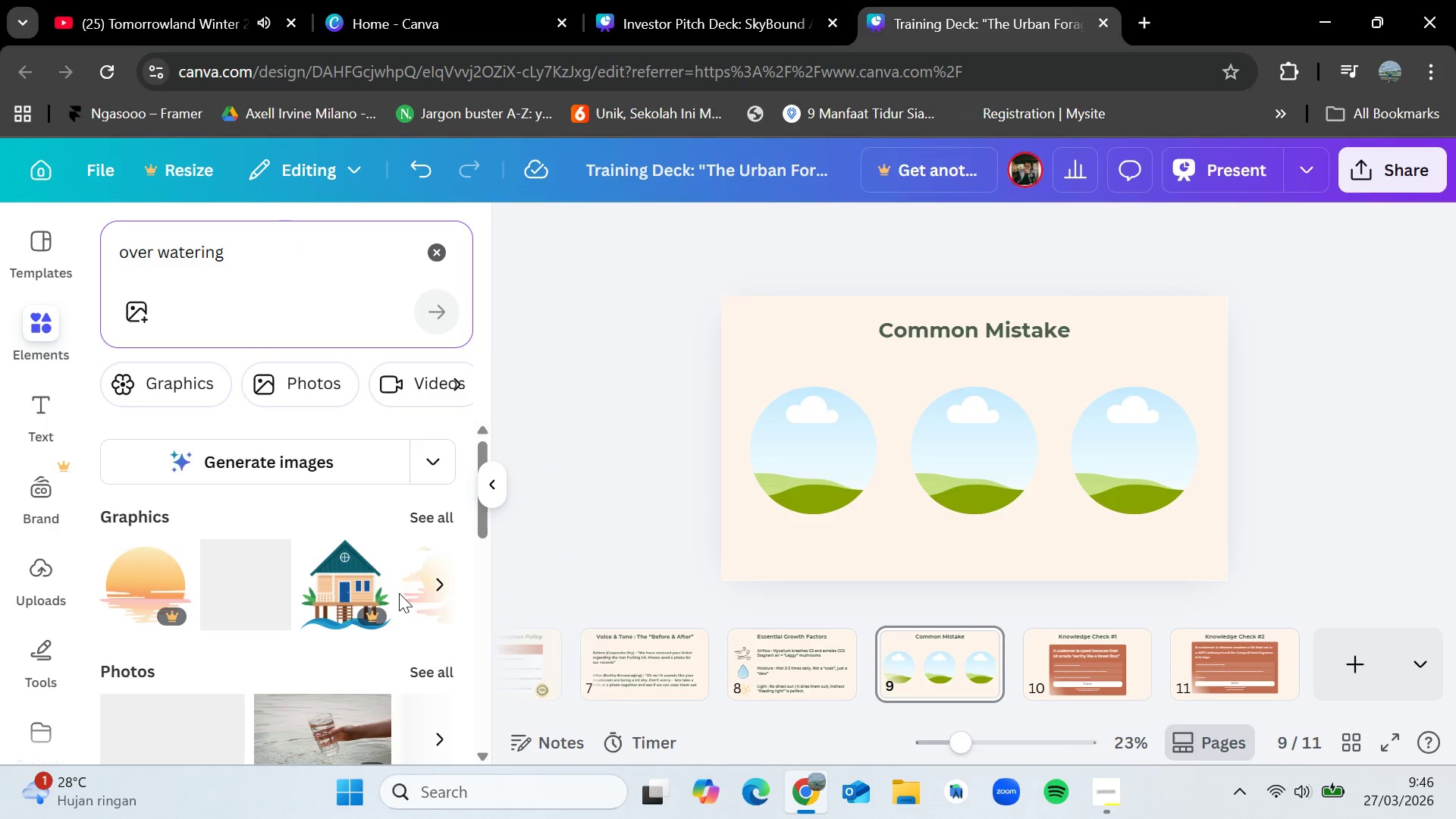 
scroll: coordinate [393, 623], scroll_direction: down, amount: 1.0
 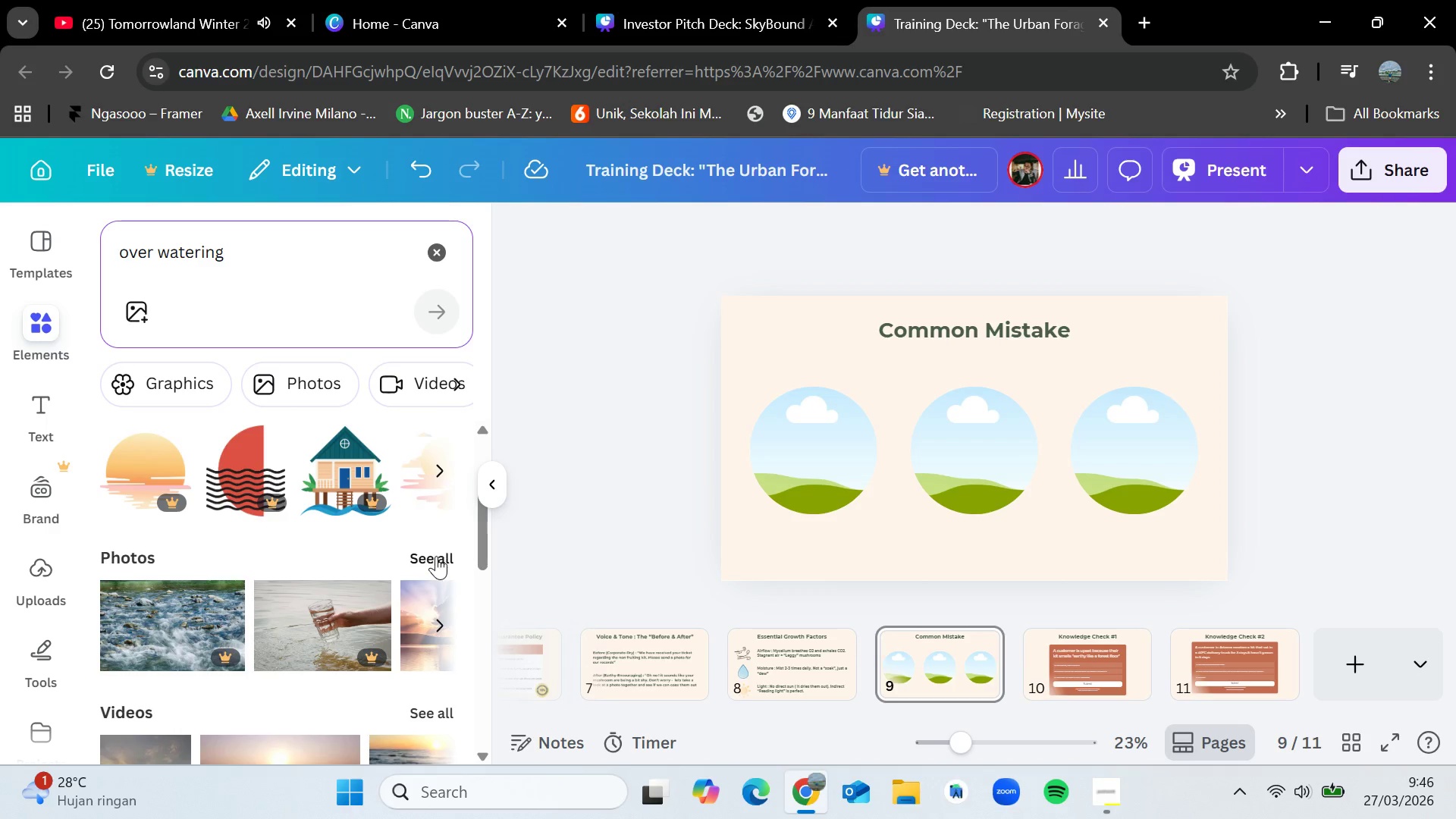 
left_click([436, 556])
 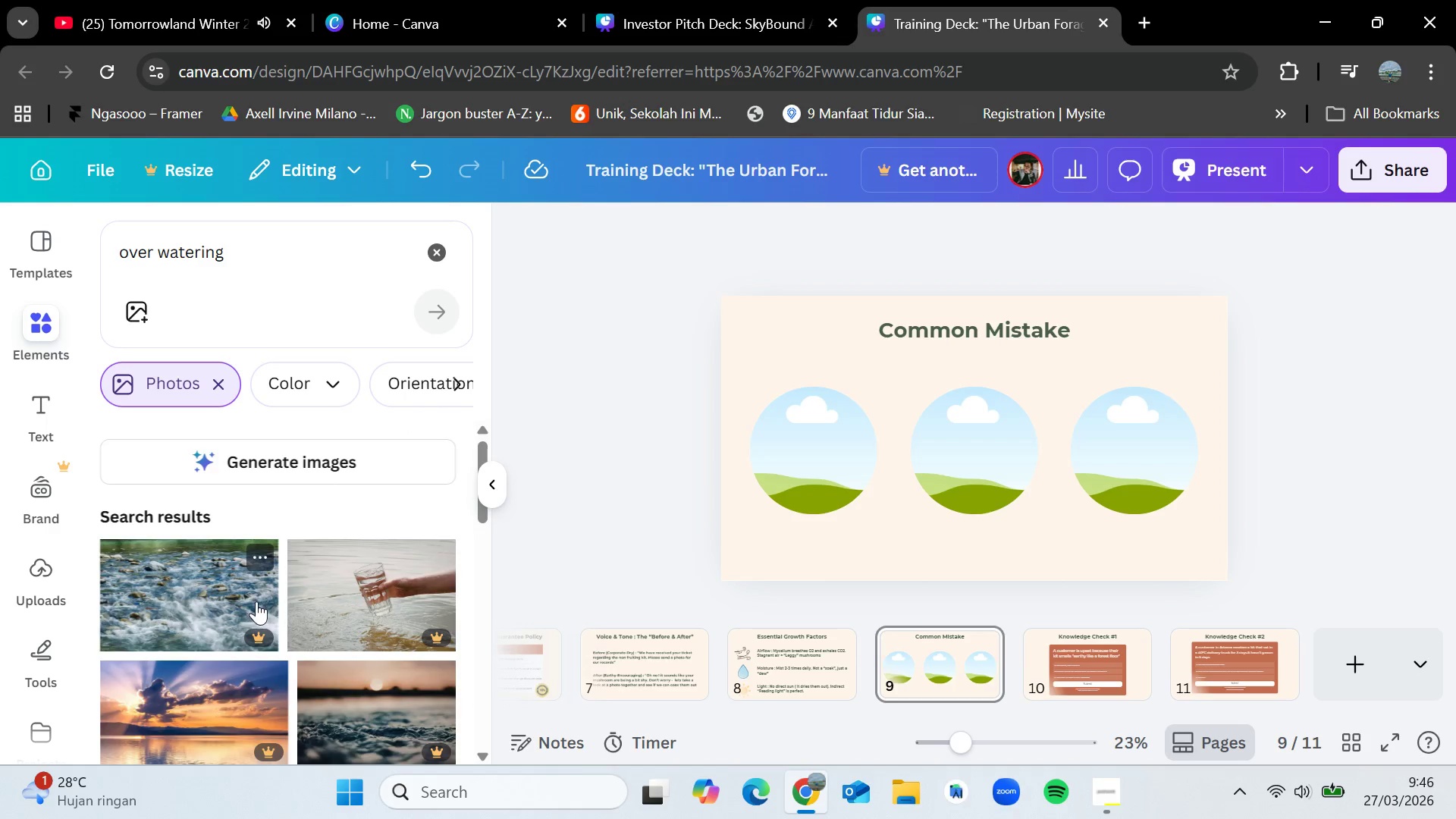 
scroll: coordinate [267, 604], scroll_direction: down, amount: 3.0
 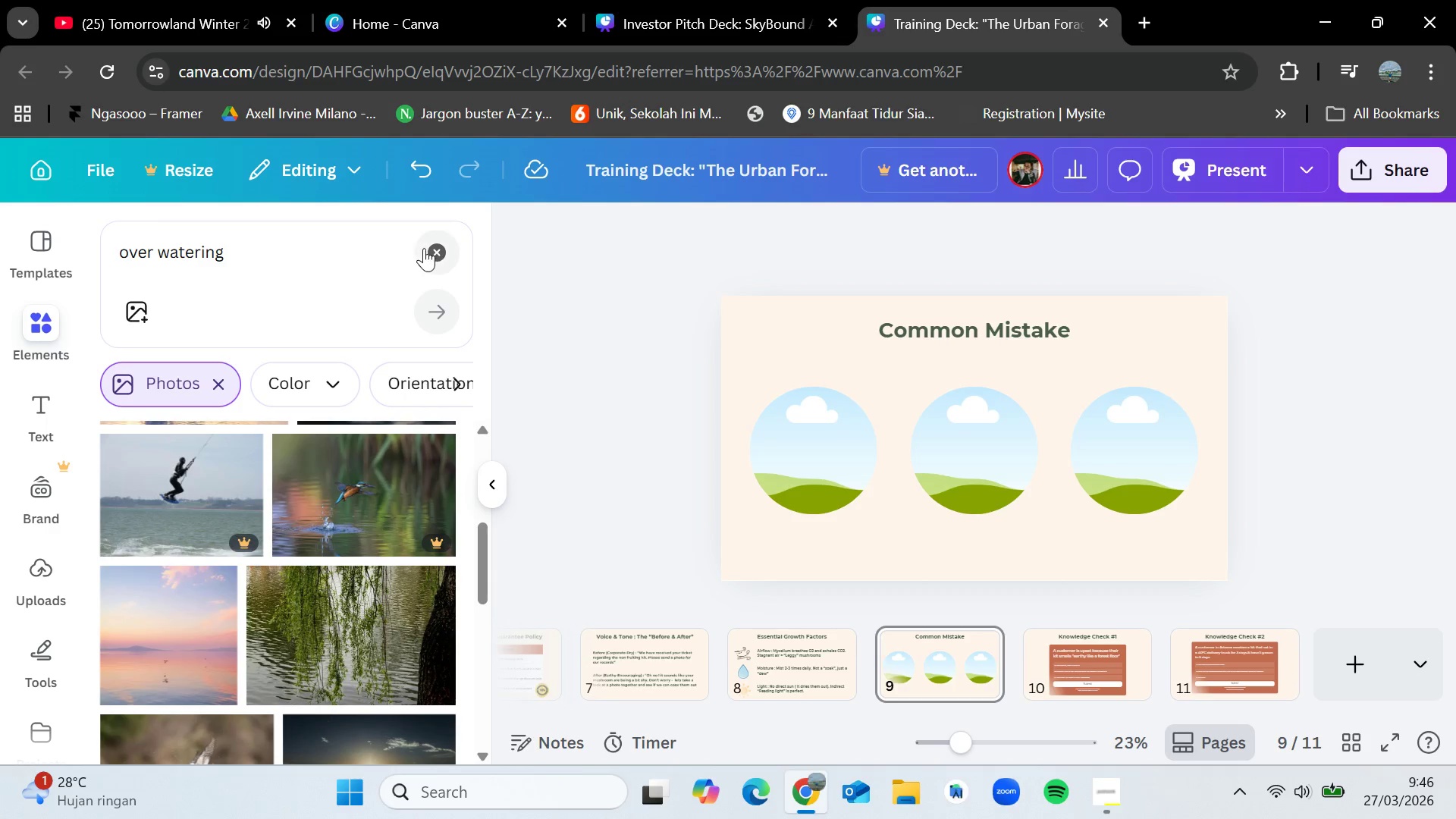 
double_click([279, 265])
 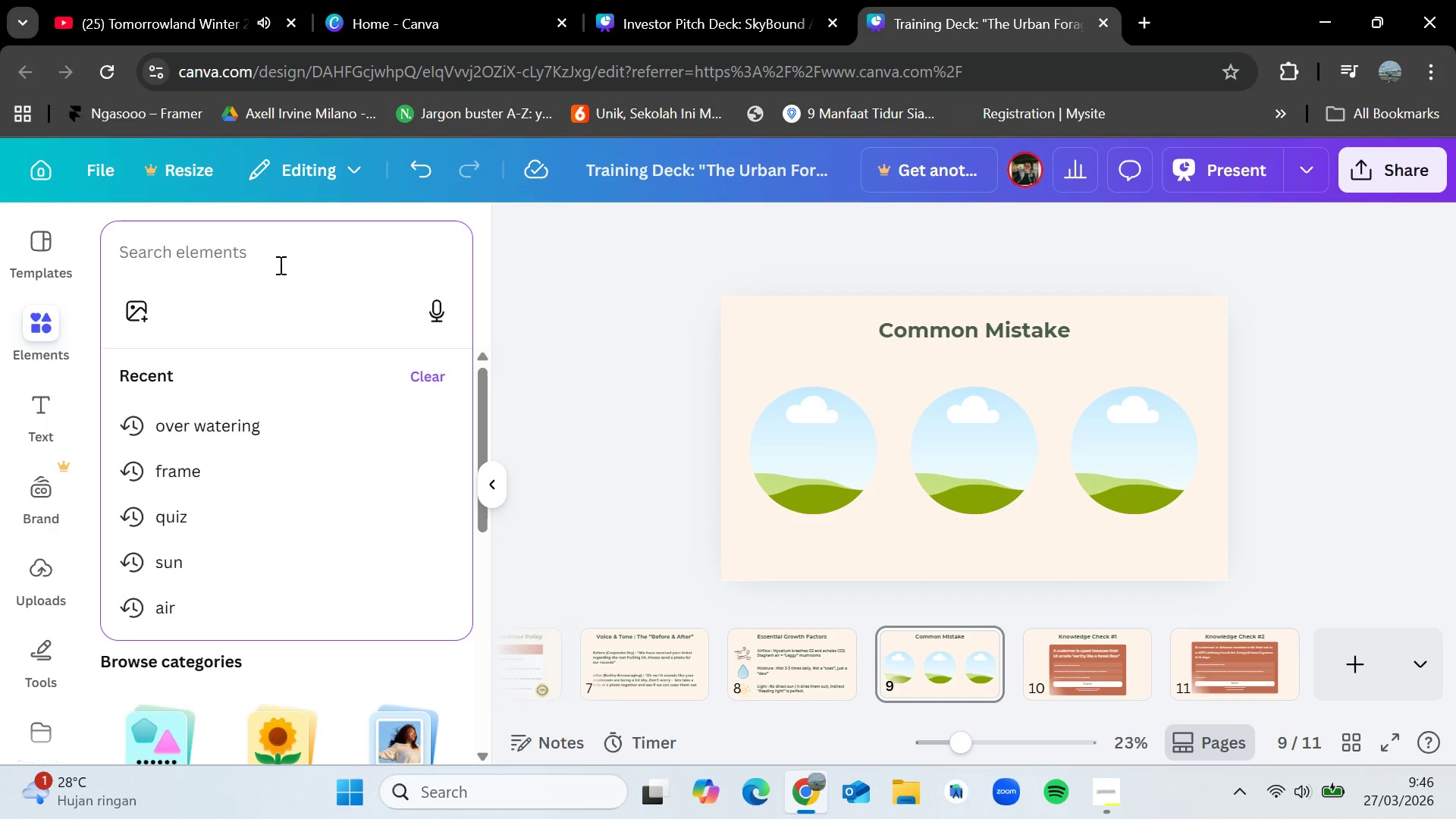 
type(drowning)
 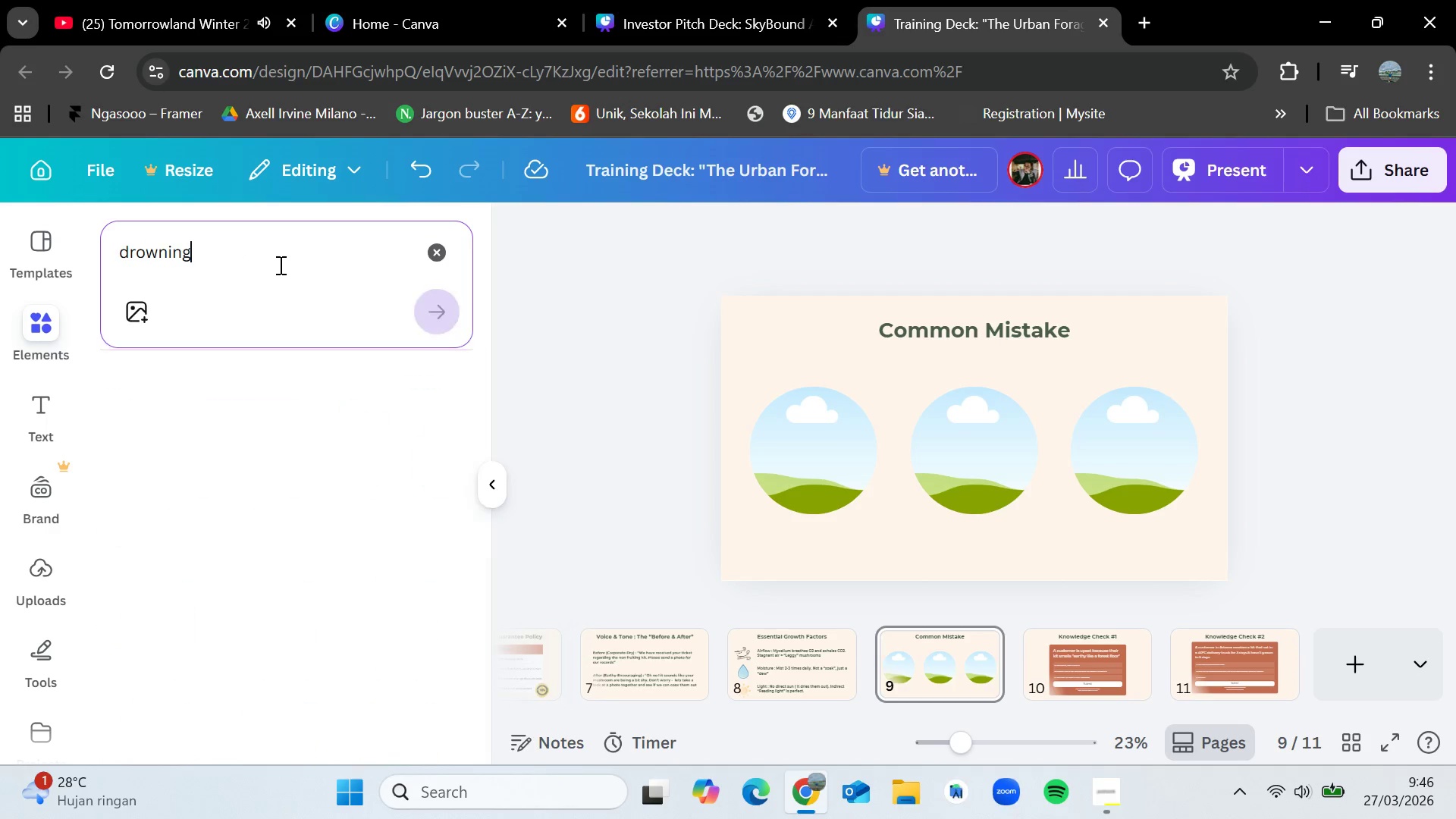 
key(Enter)
 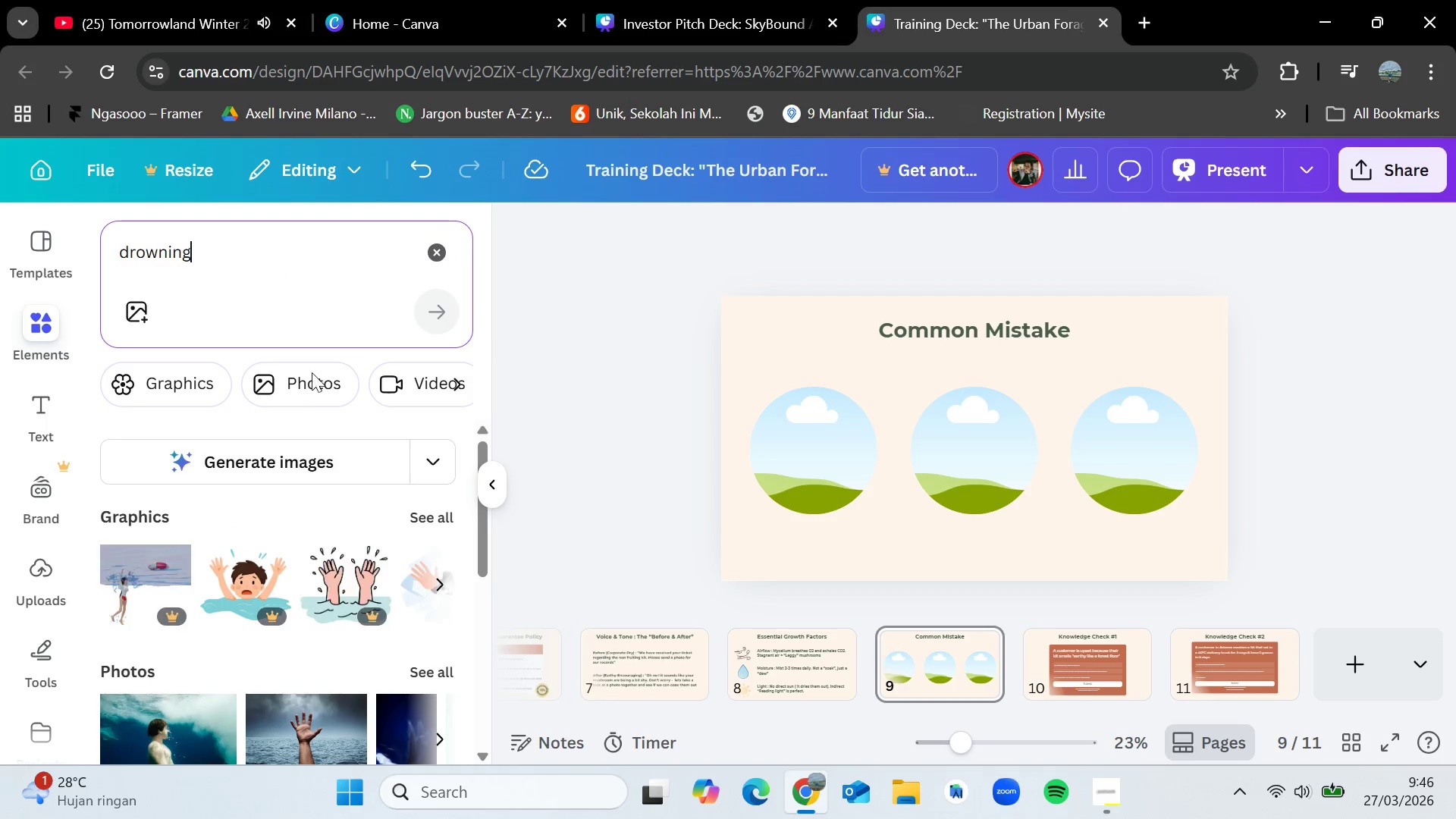 
scroll: coordinate [309, 560], scroll_direction: down, amount: 2.0
 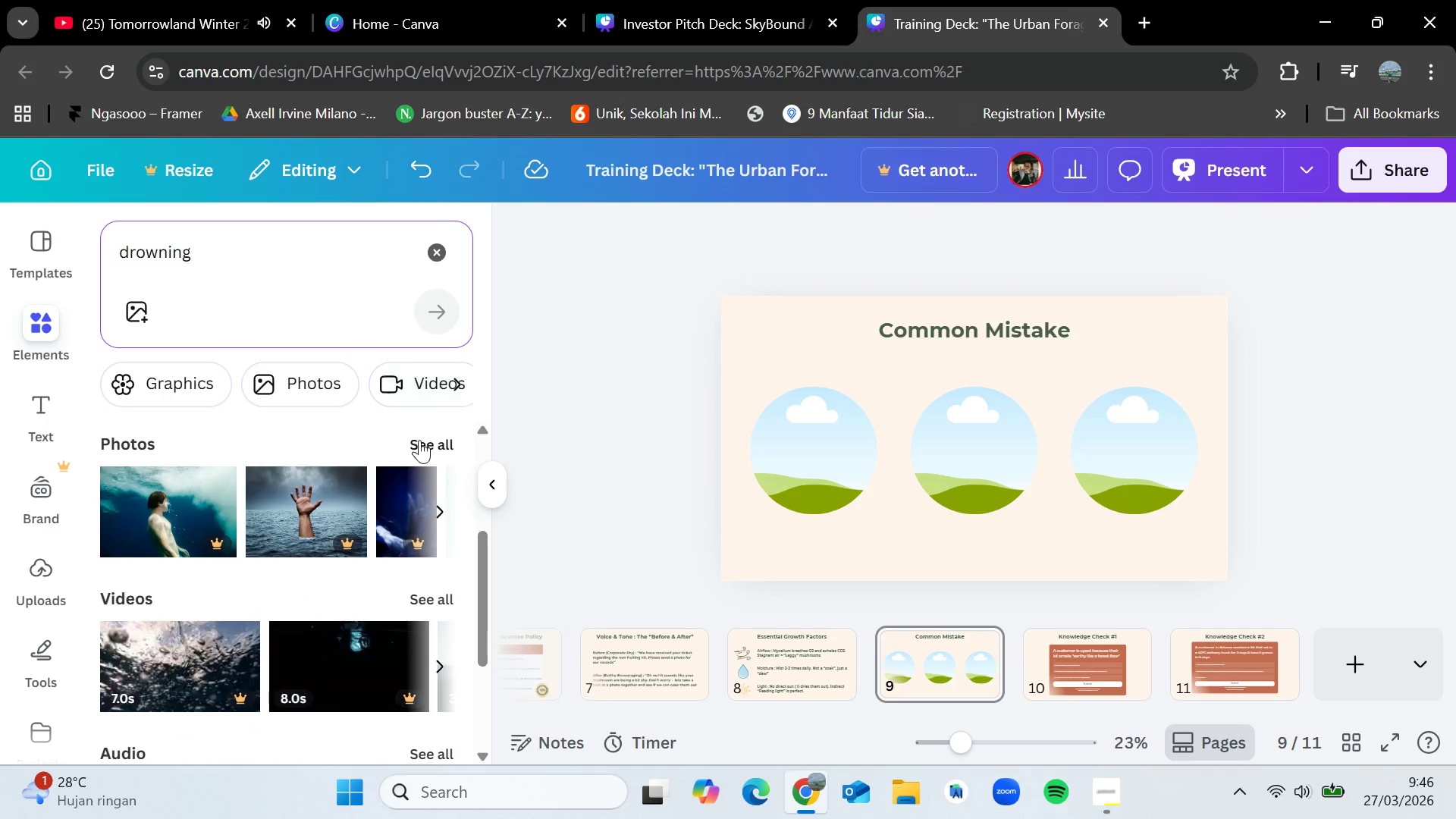 
left_click([420, 440])
 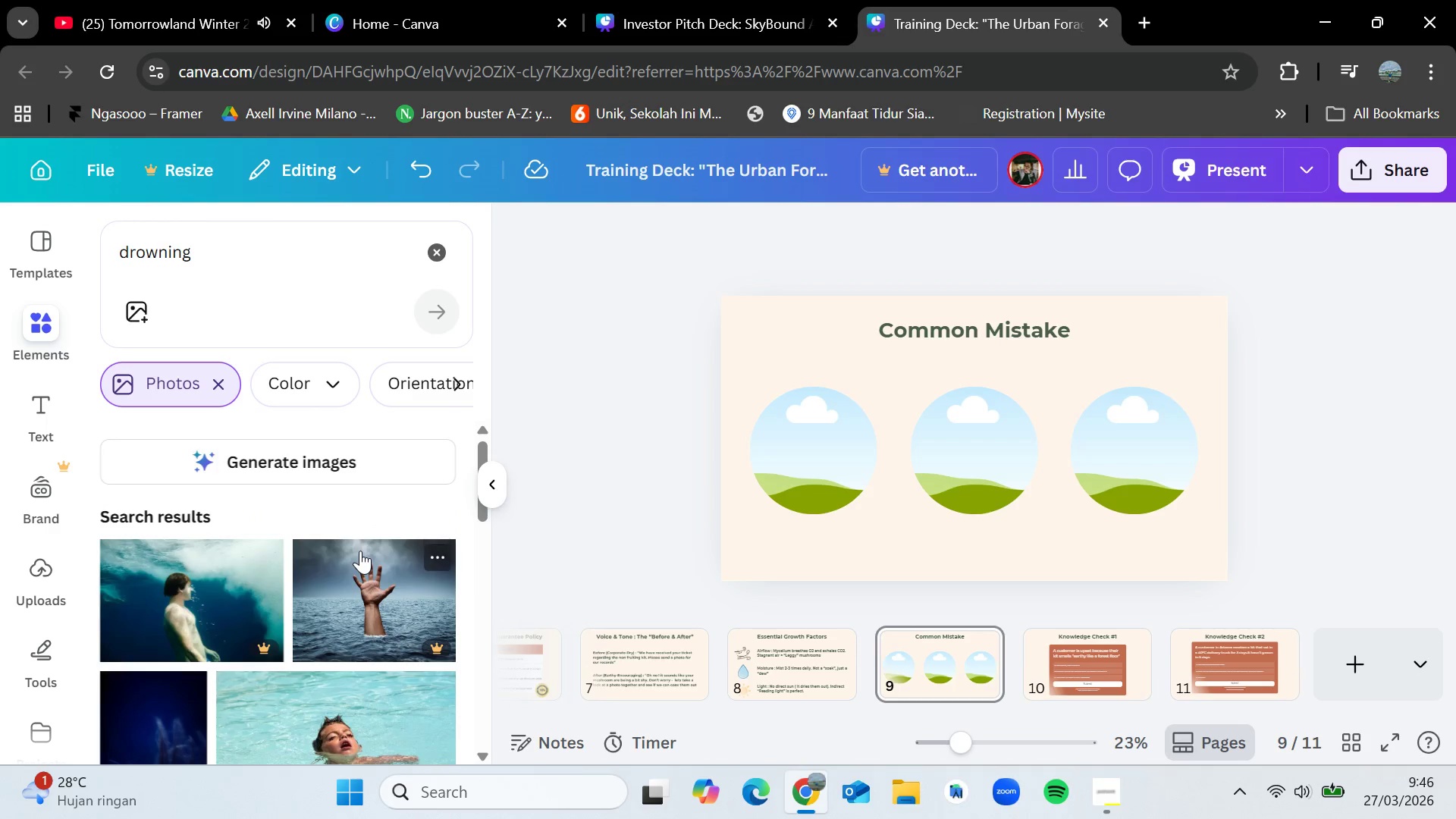 
scroll: coordinate [360, 551], scroll_direction: down, amount: 4.0
 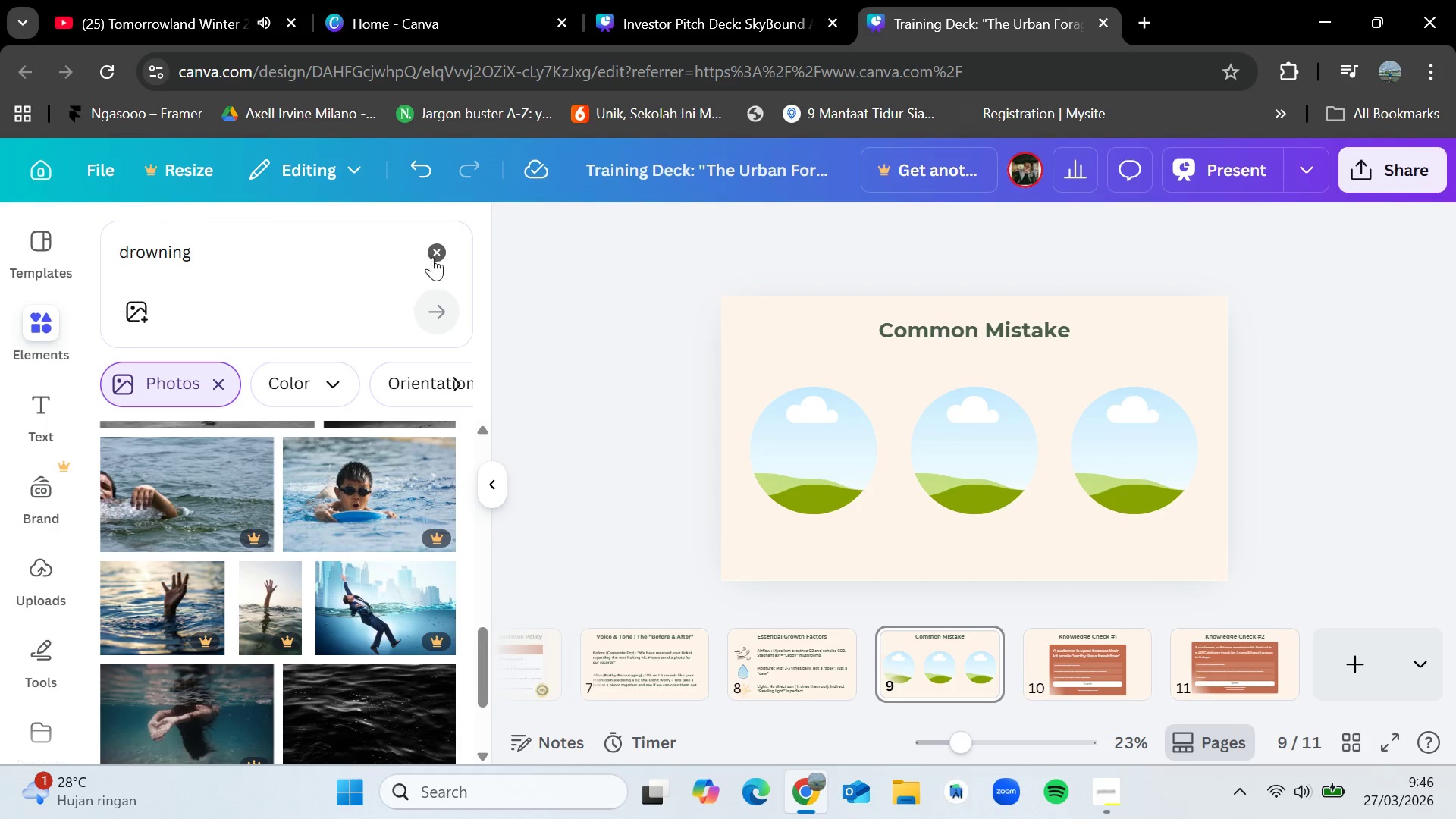 
double_click([317, 257])
 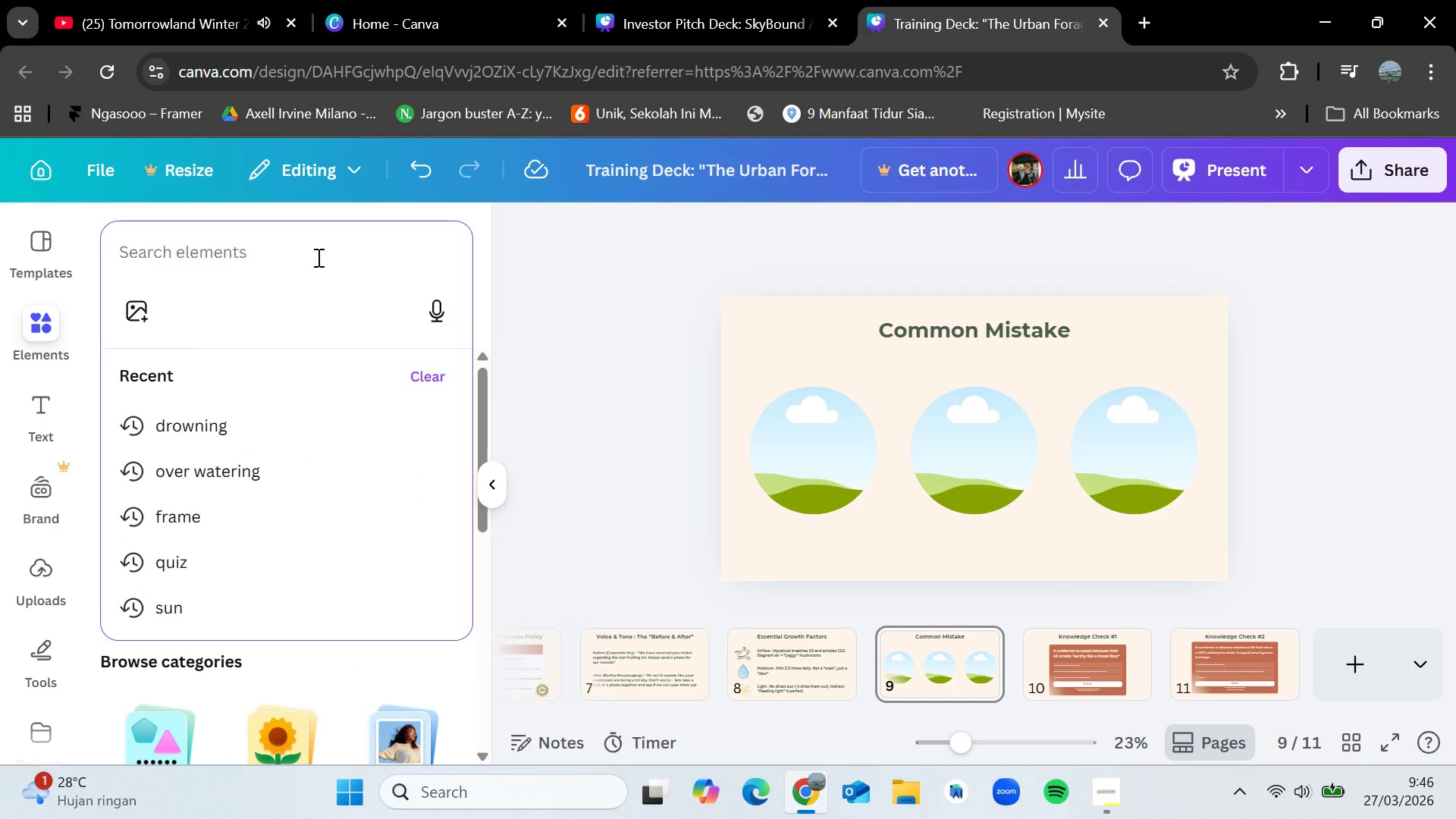 
type(watering)
 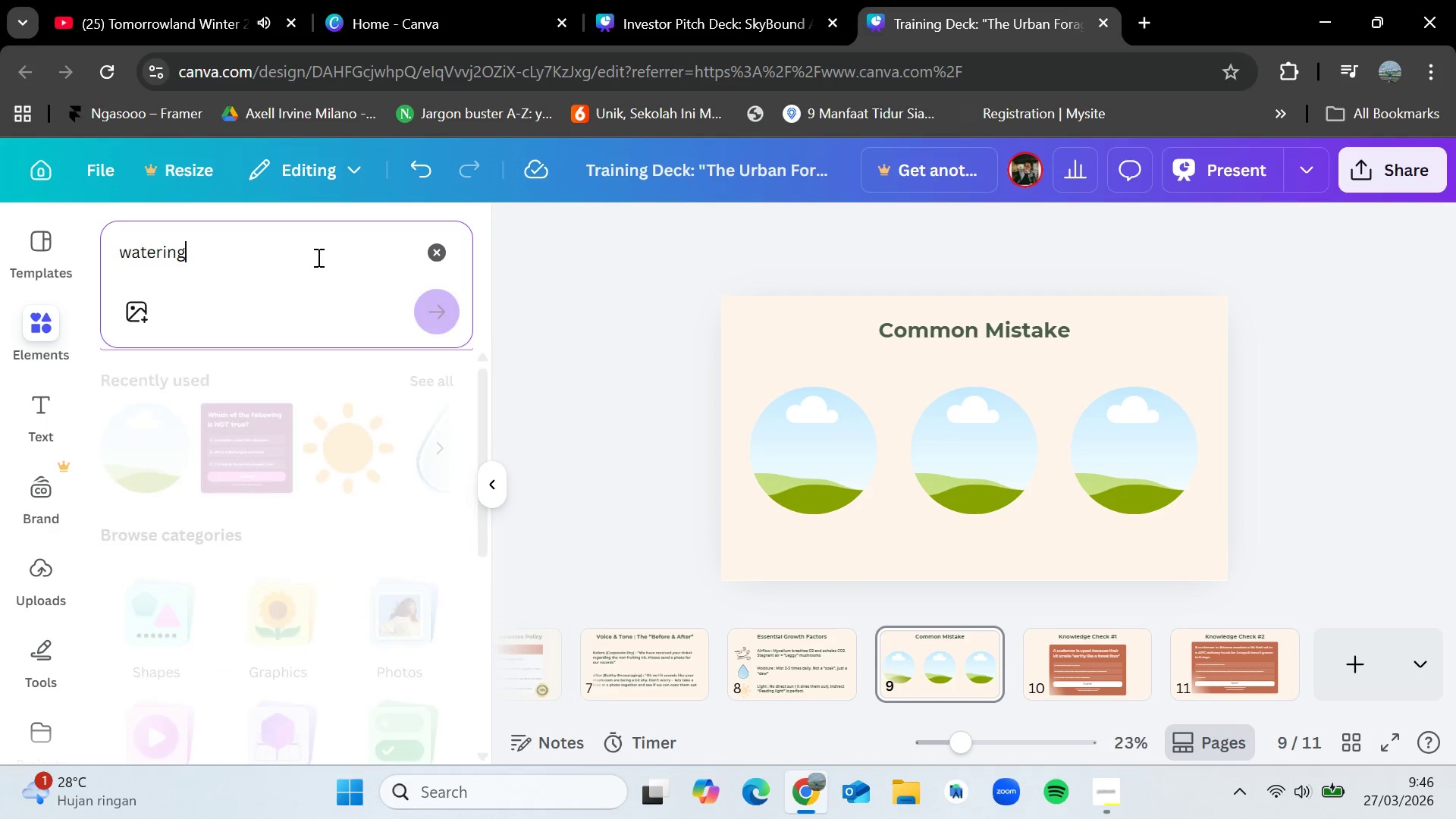 
key(Enter)
 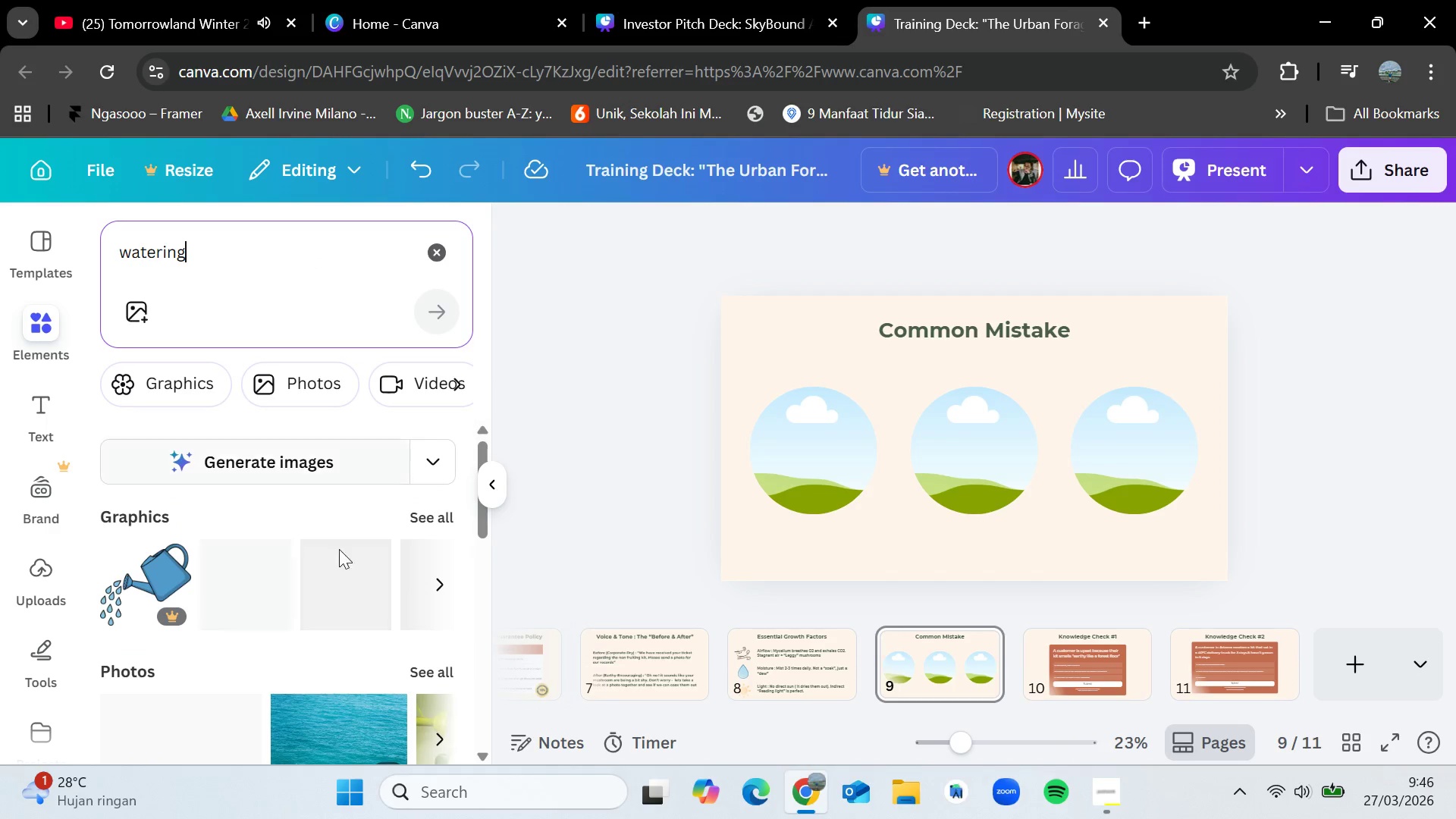 
scroll: coordinate [356, 599], scroll_direction: down, amount: 2.0
 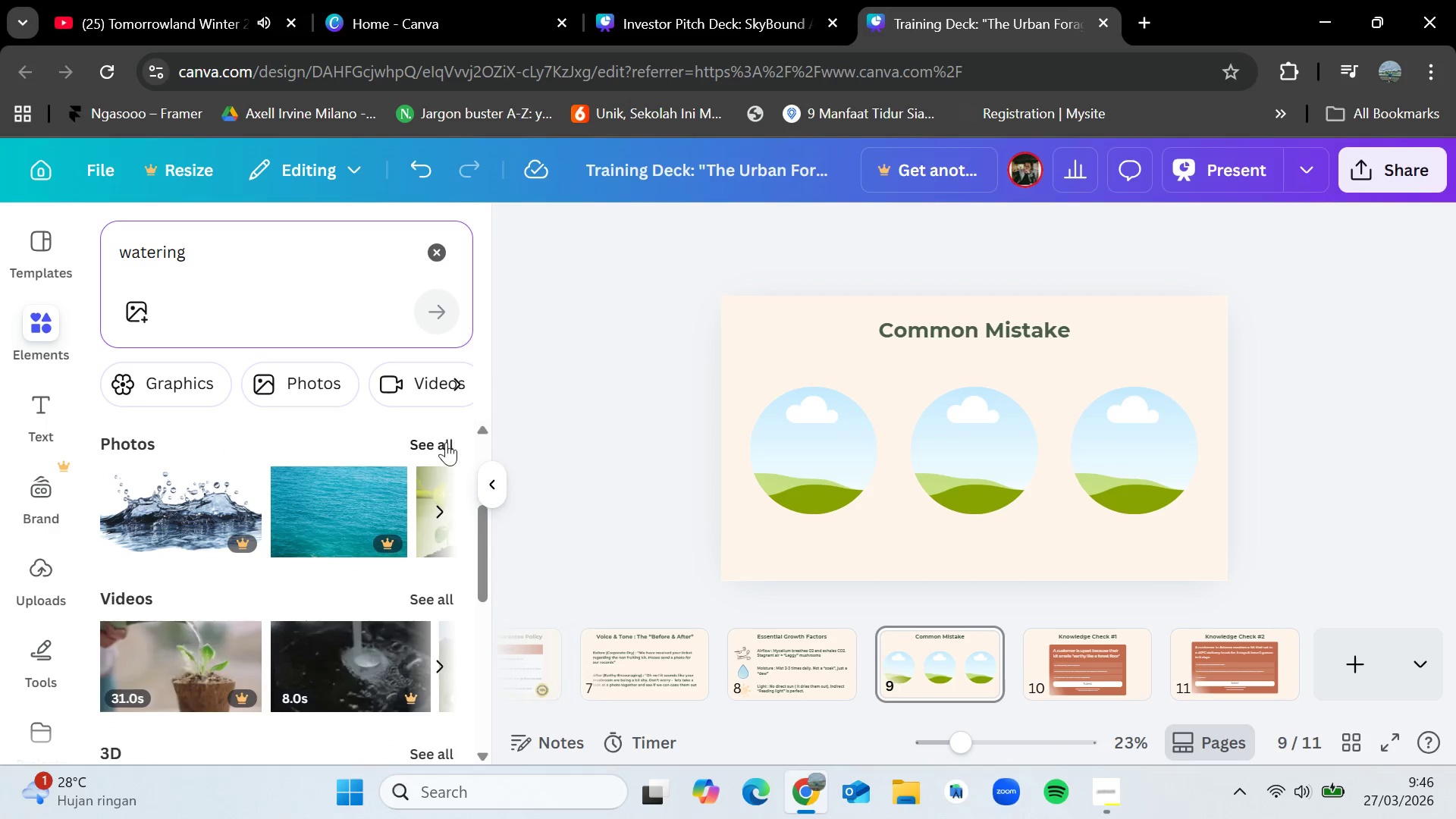 
left_click([445, 442])
 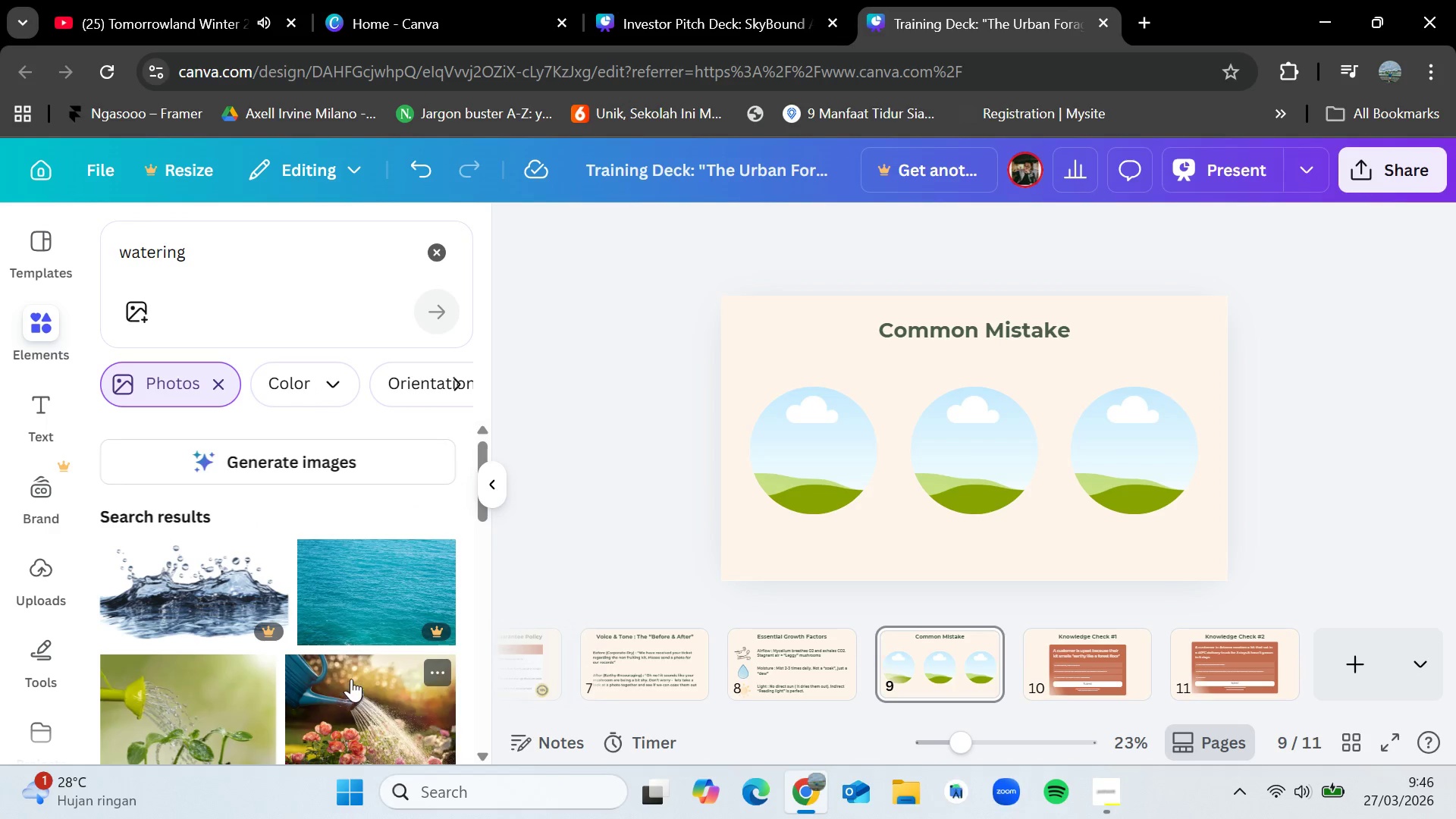 
scroll: coordinate [352, 680], scroll_direction: down, amount: 3.0
 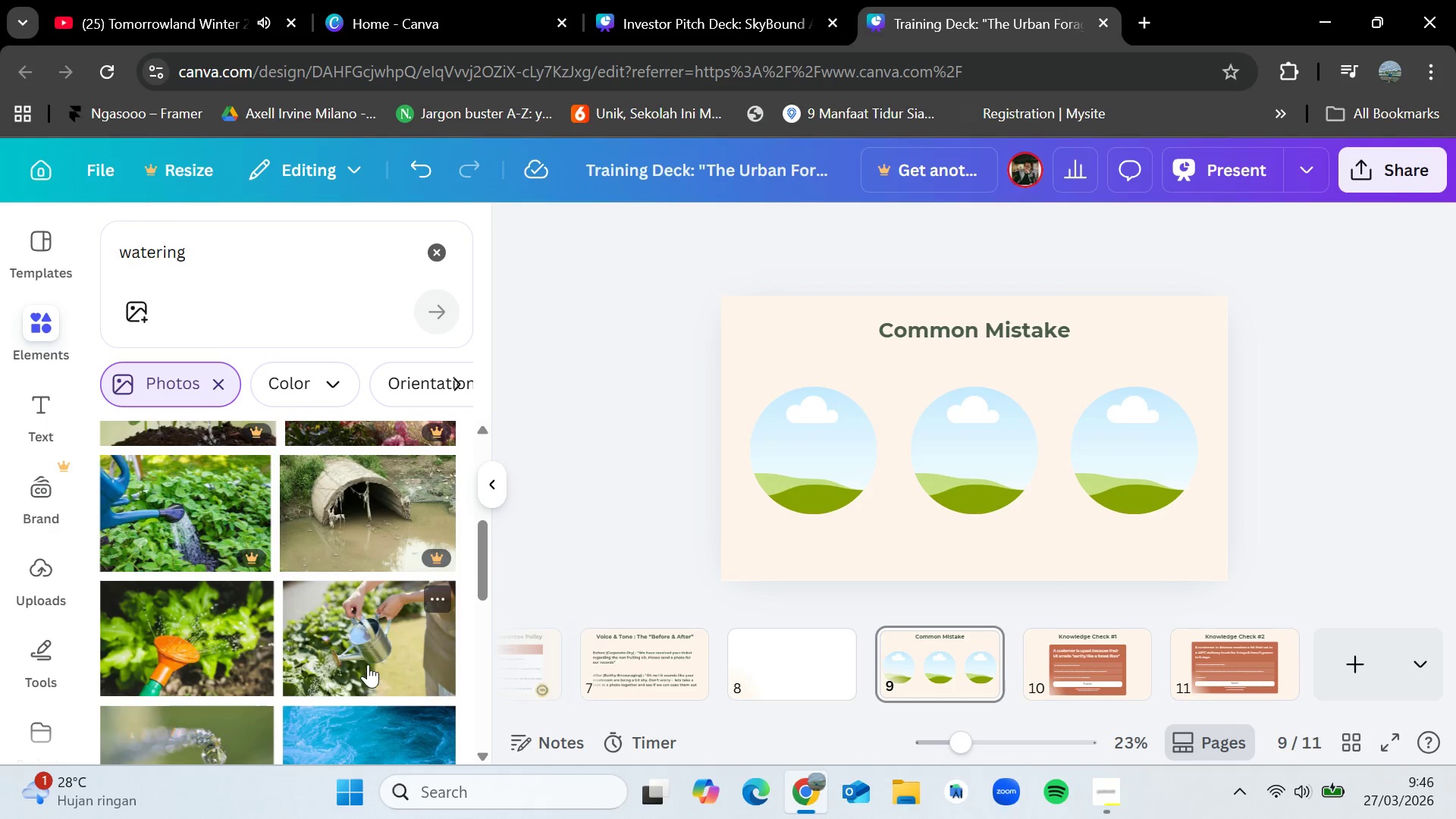 
left_click_drag(start_coordinate=[368, 664], to_coordinate=[828, 446])
 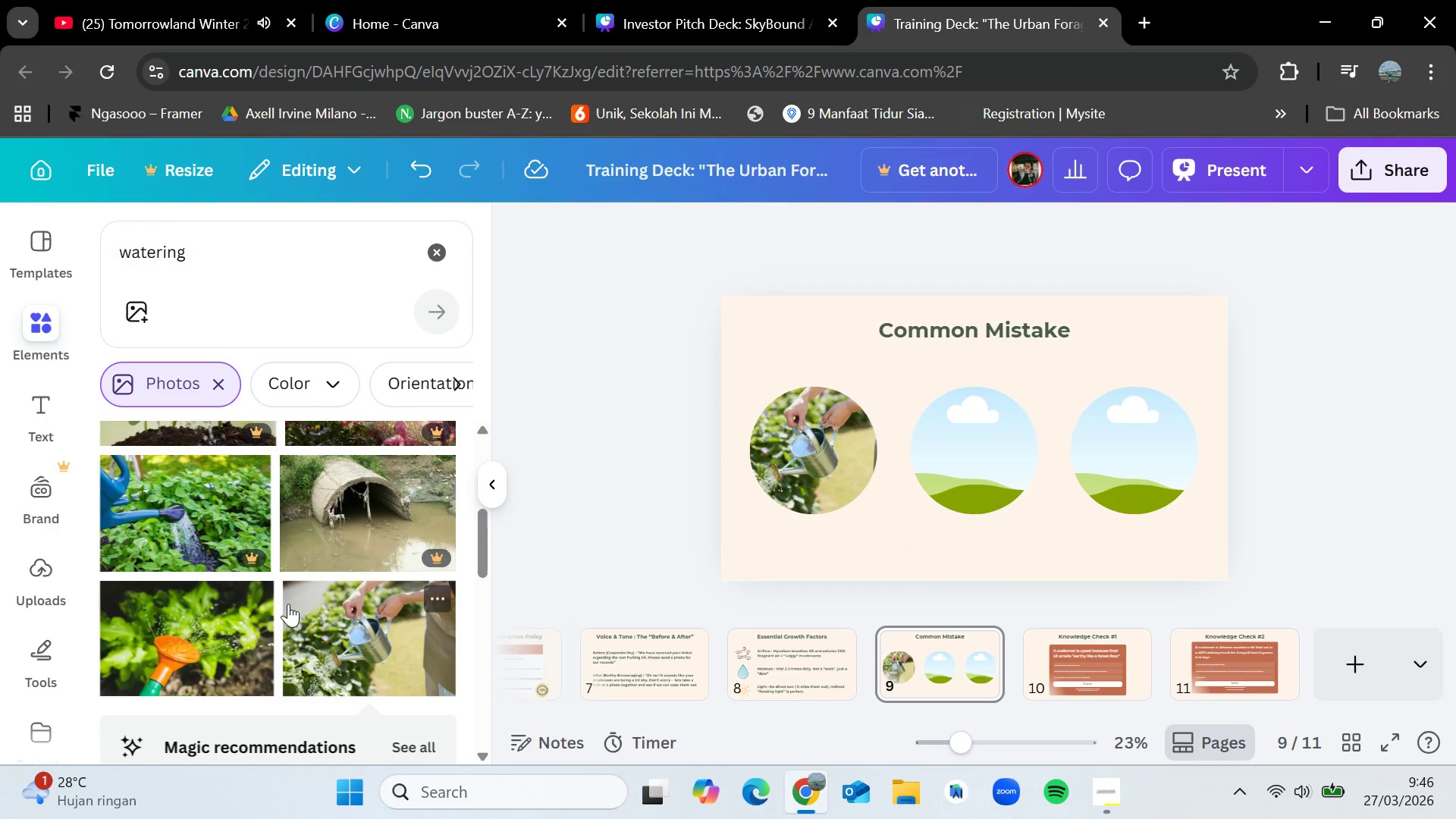 
scroll: coordinate [260, 613], scroll_direction: down, amount: 3.0
 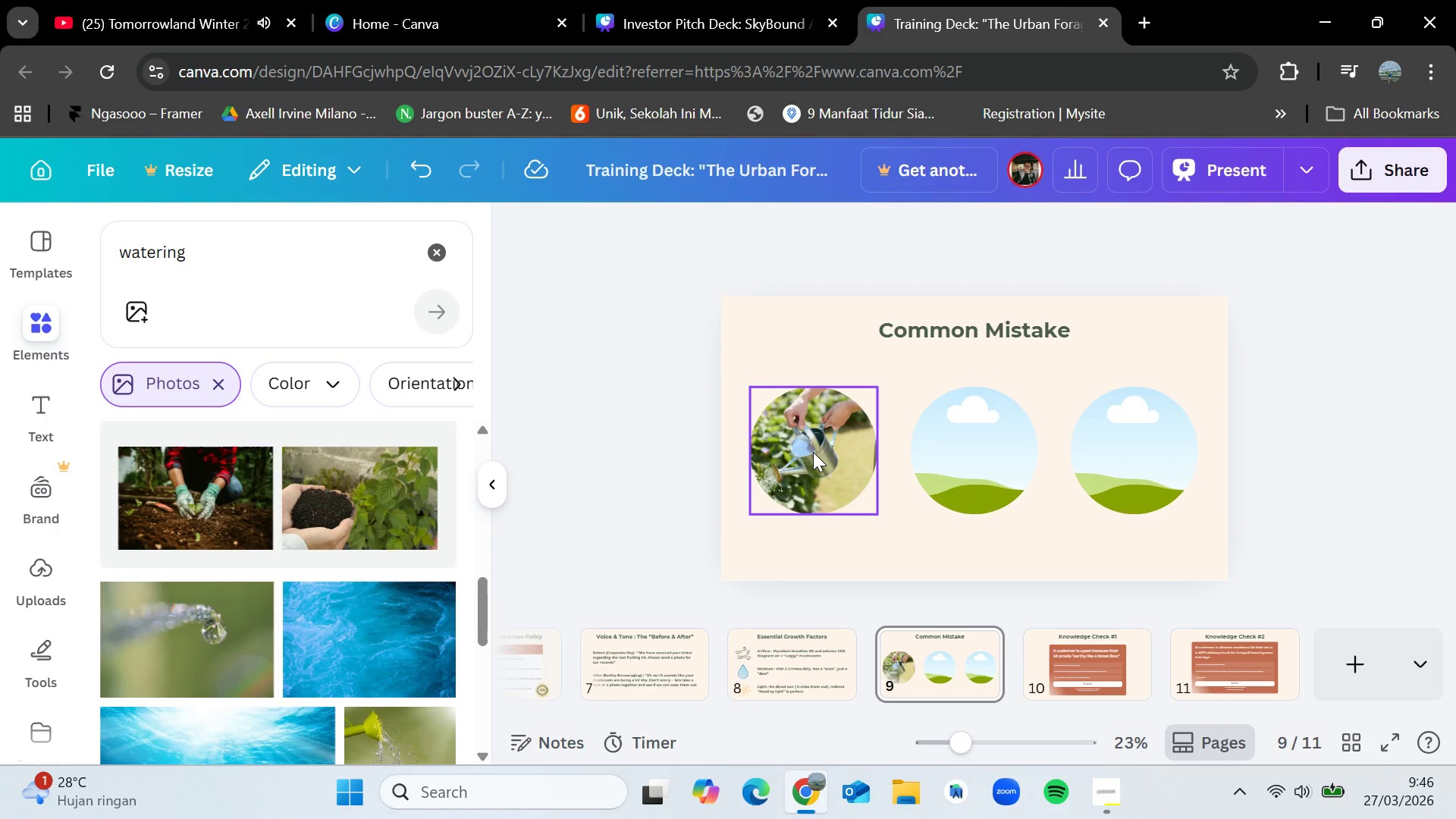 
double_click([813, 452])
 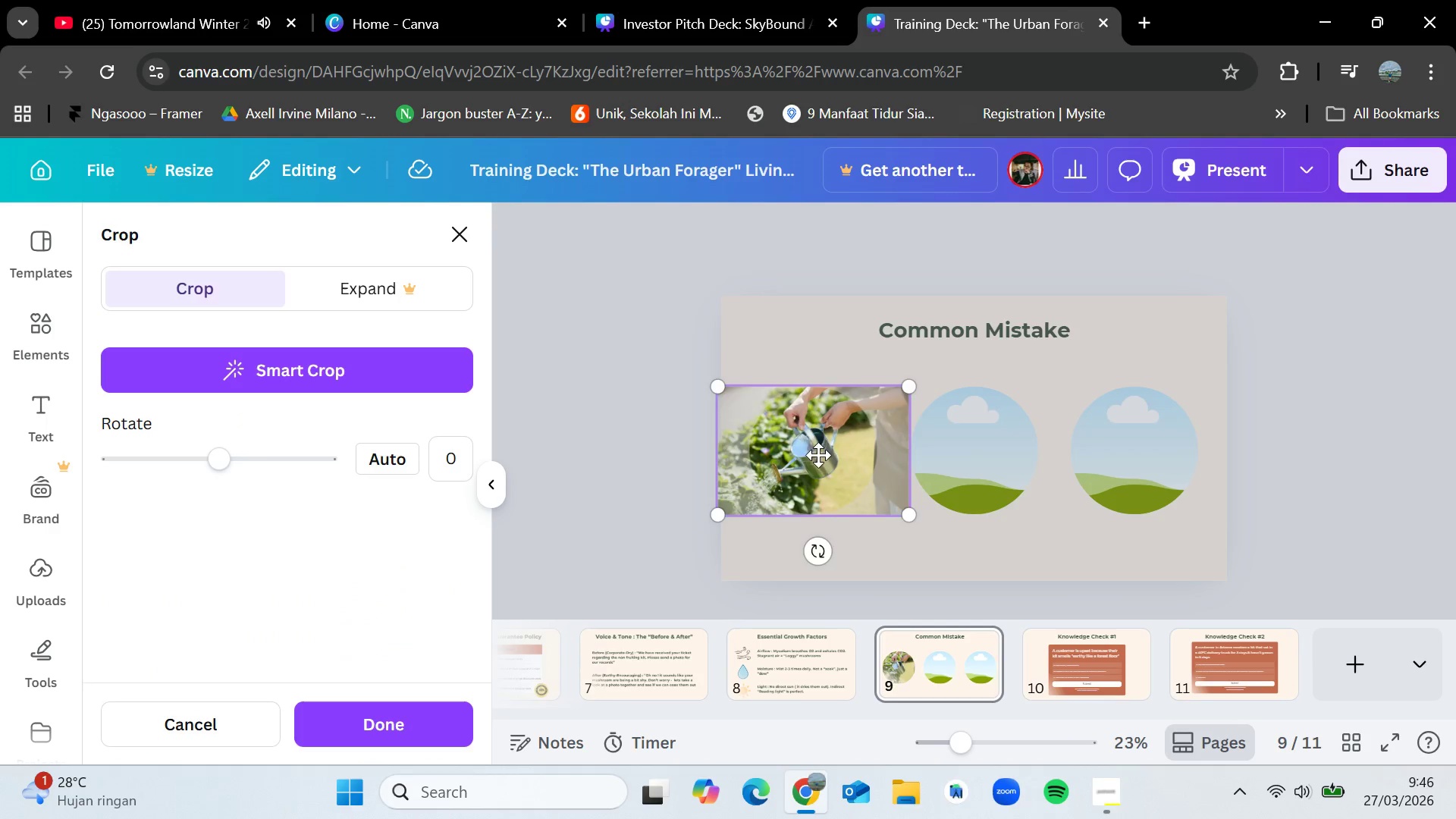 
left_click_drag(start_coordinate=[809, 458], to_coordinate=[852, 431])
 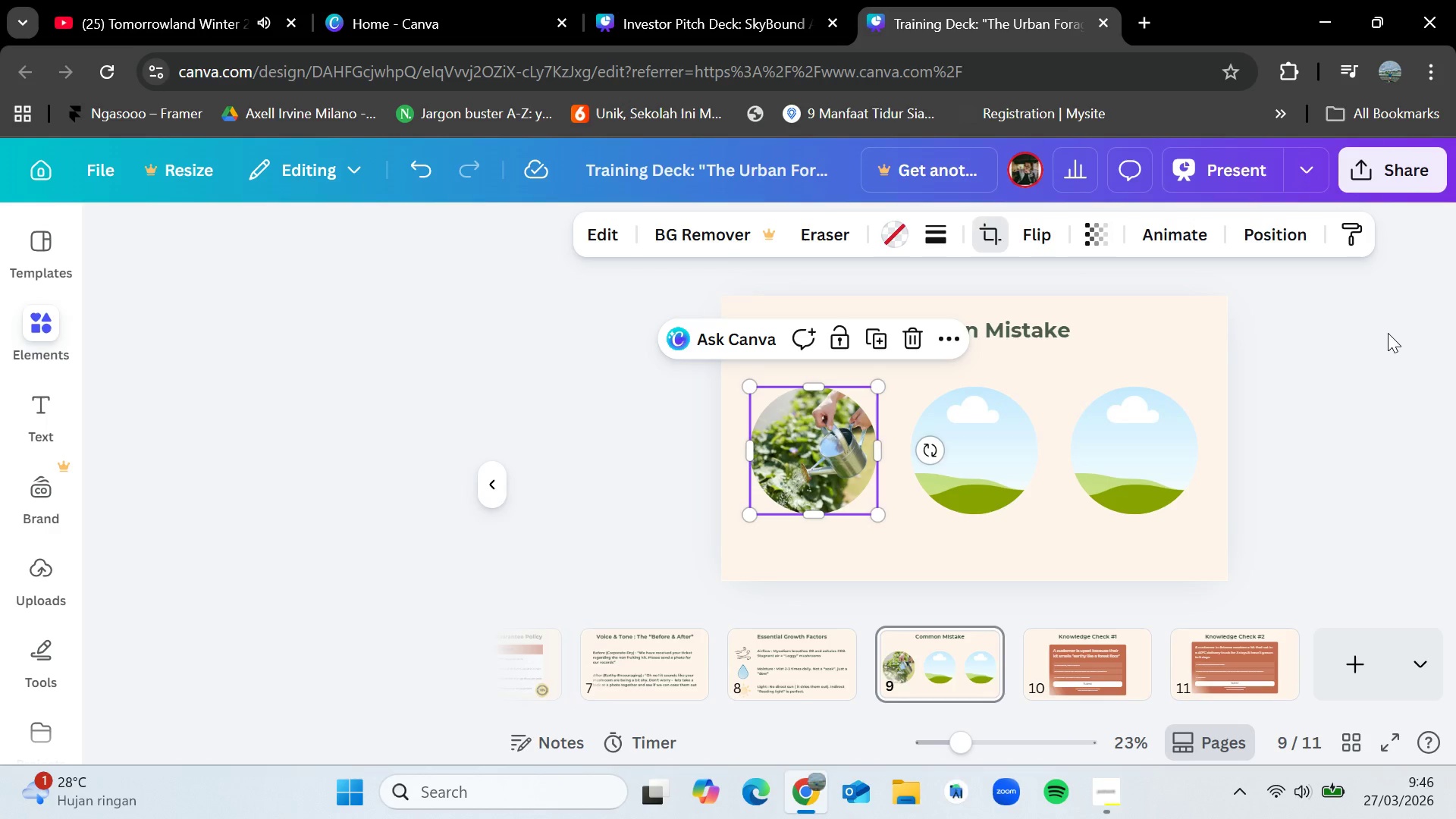 
left_click([1388, 333])
 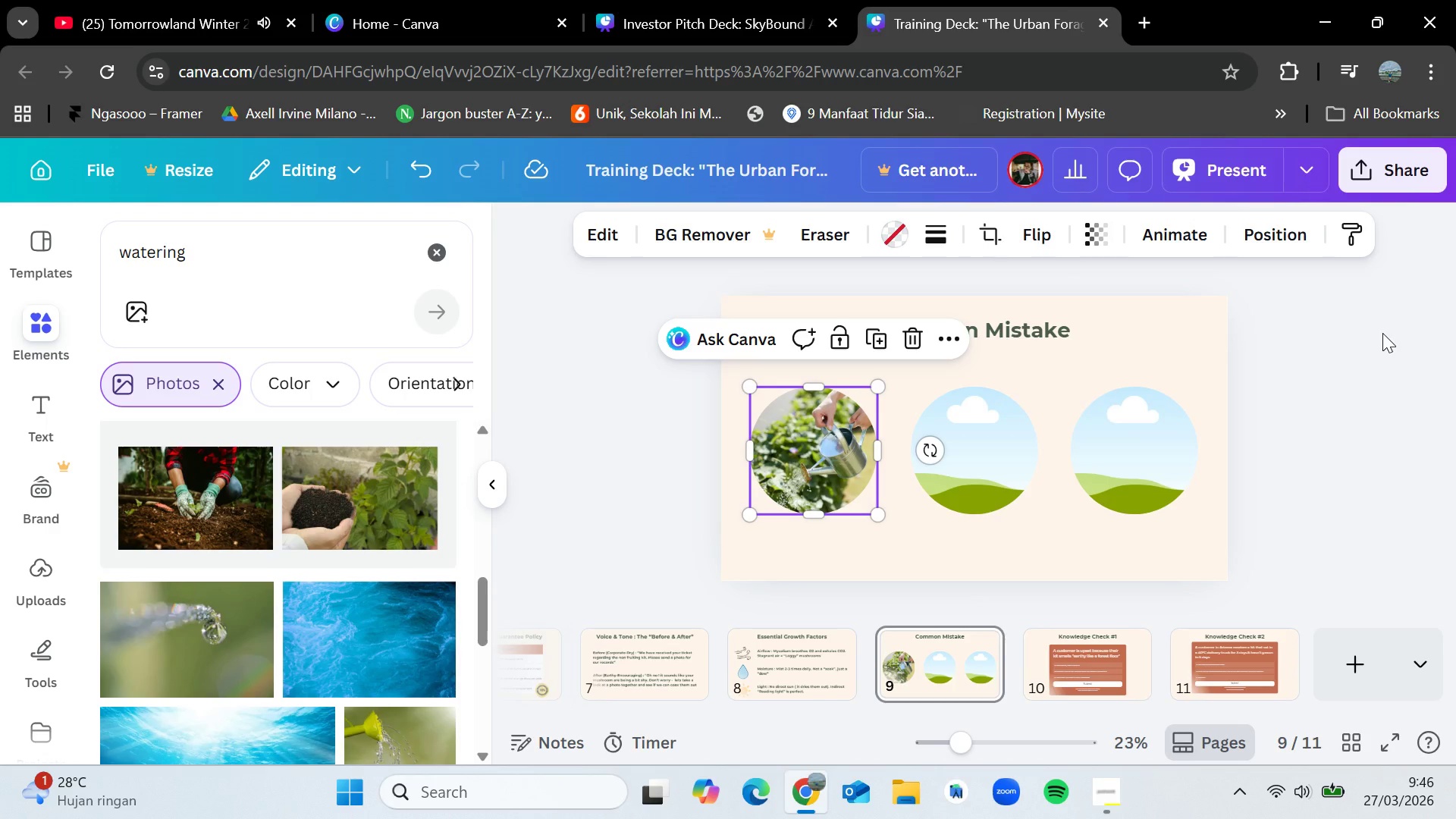 
left_click([1382, 333])
 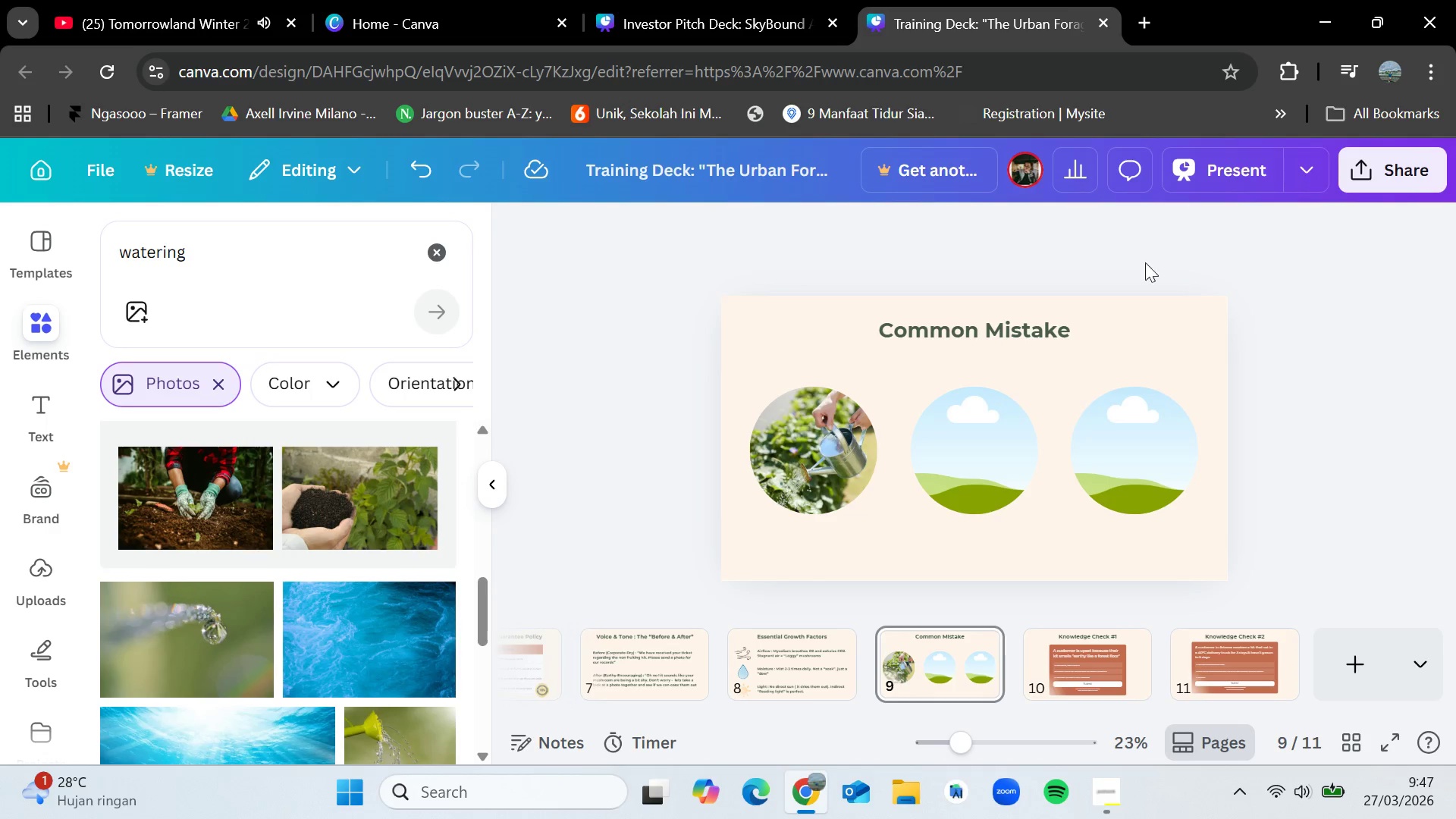 
wait(6.09)
 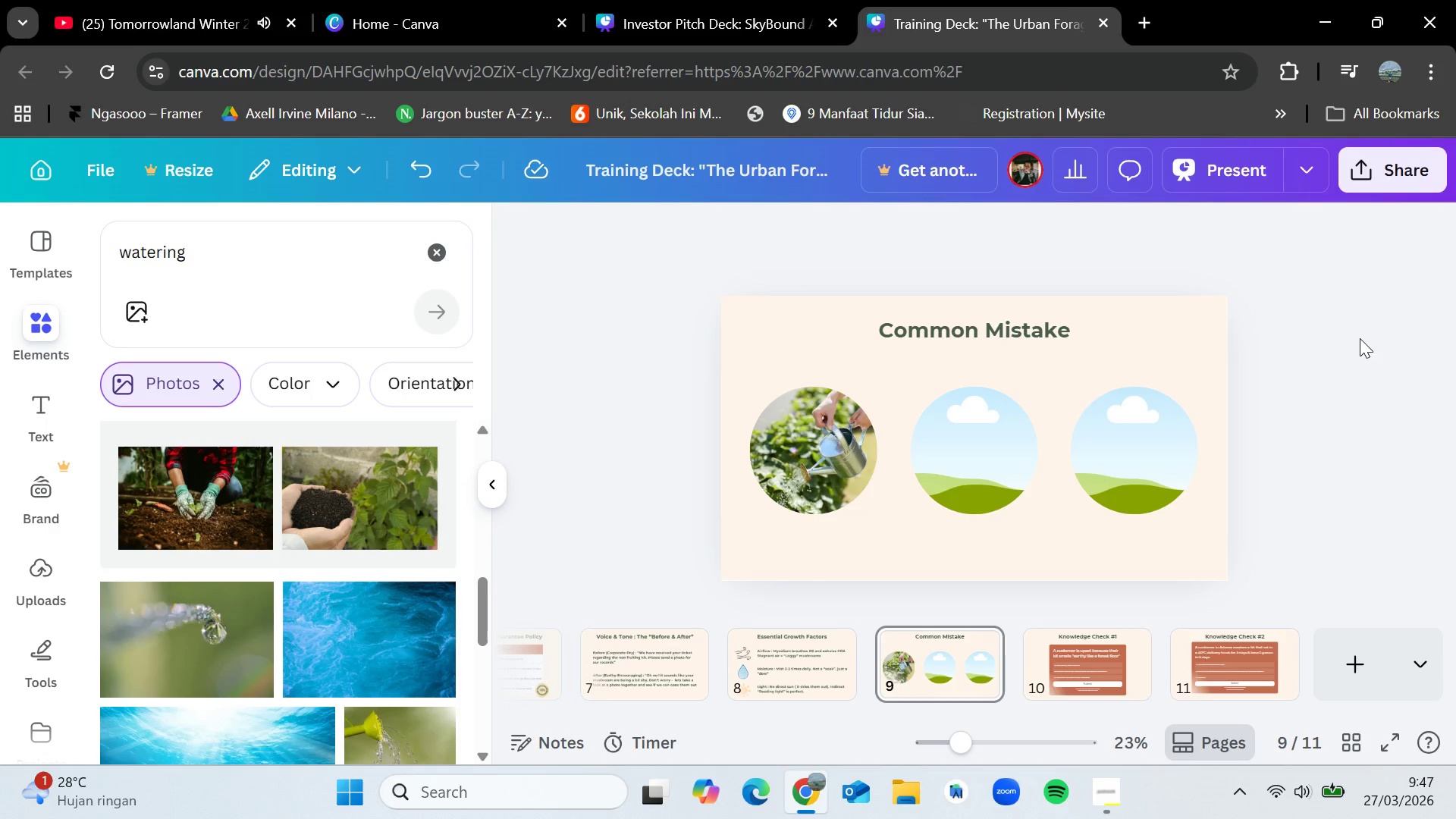 
left_click([971, 338])
 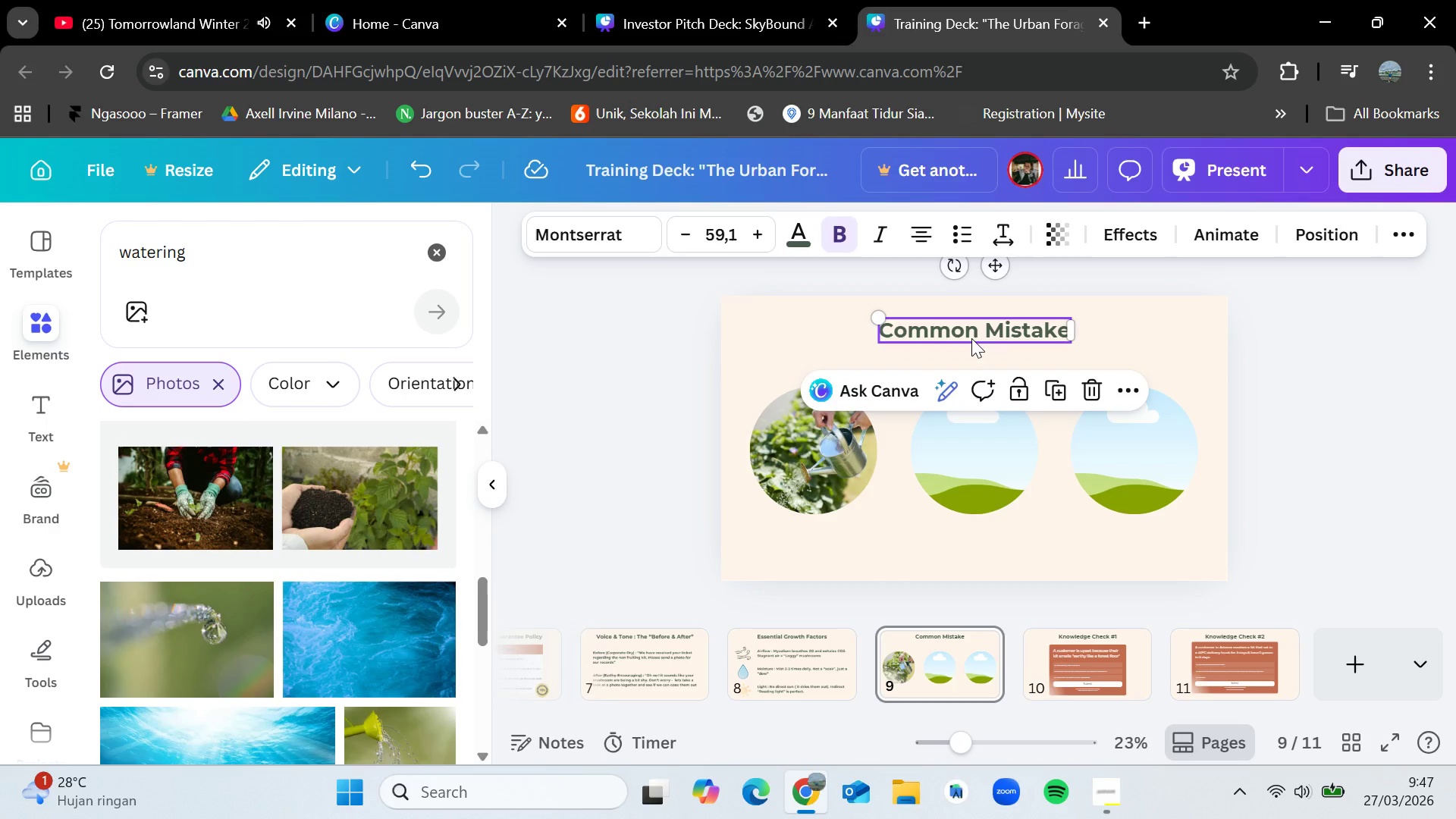 
key(Control+C)
 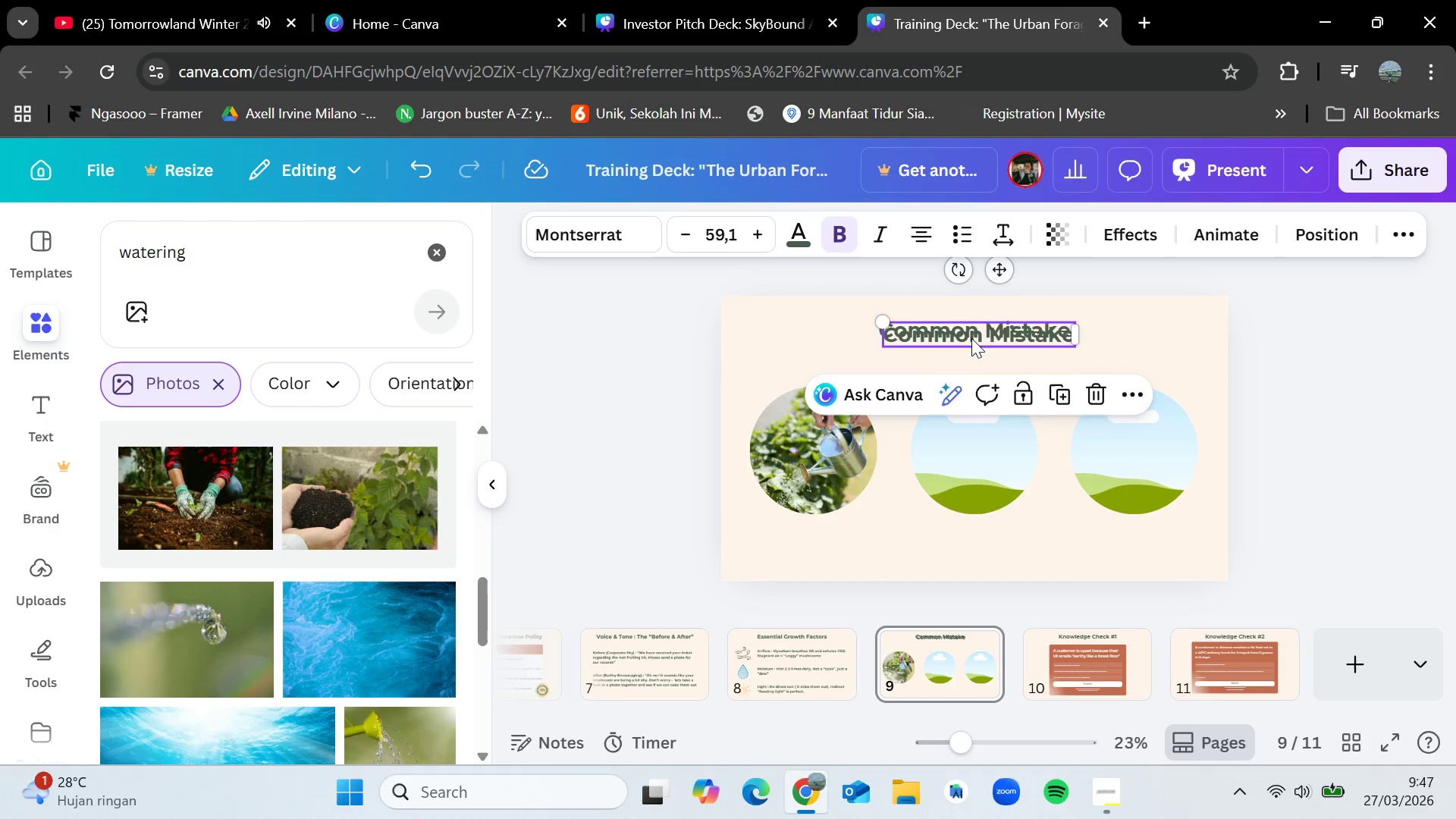 
key(Control+V)
 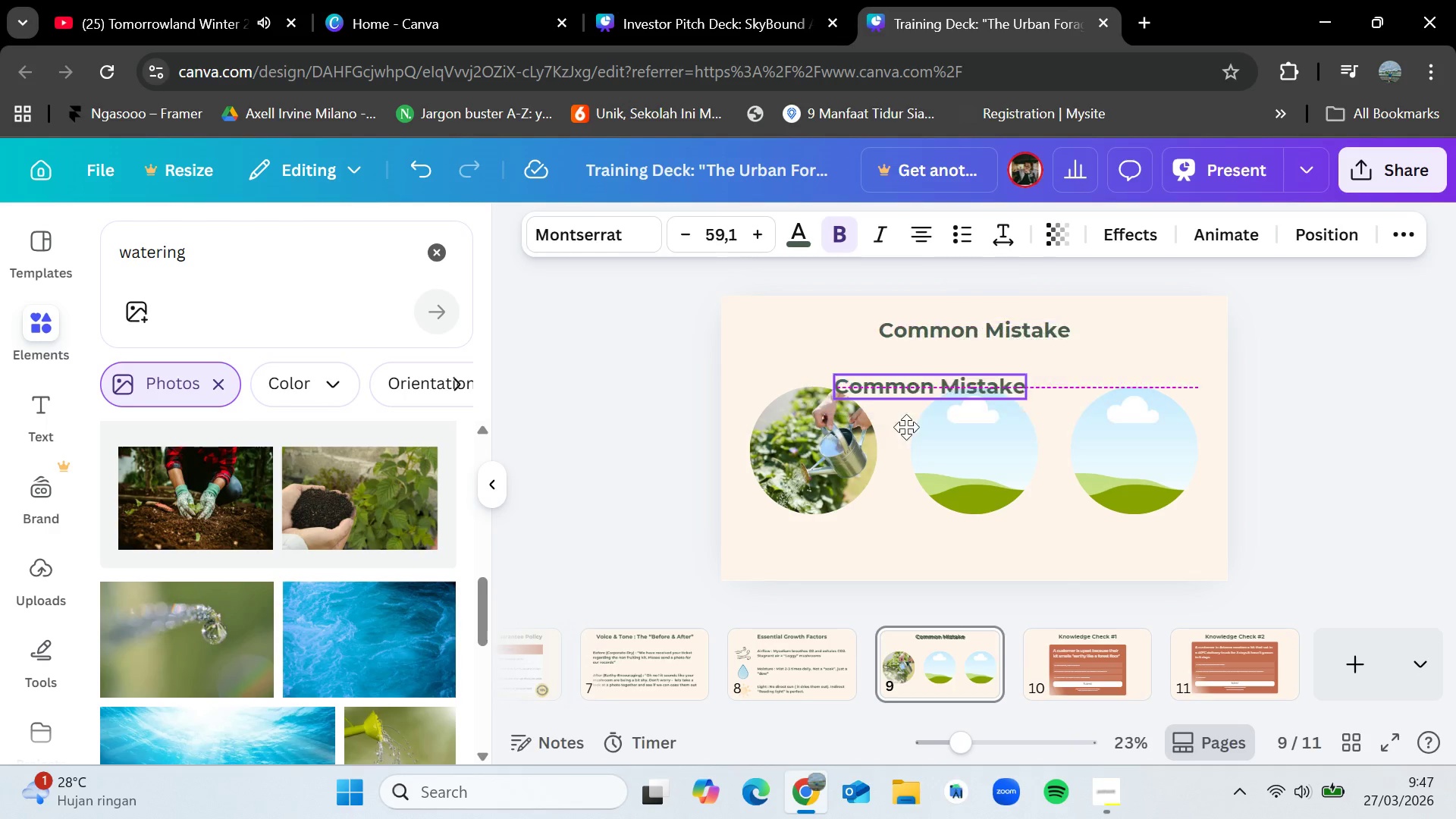 
left_click_drag(start_coordinate=[971, 338], to_coordinate=[831, 538])
 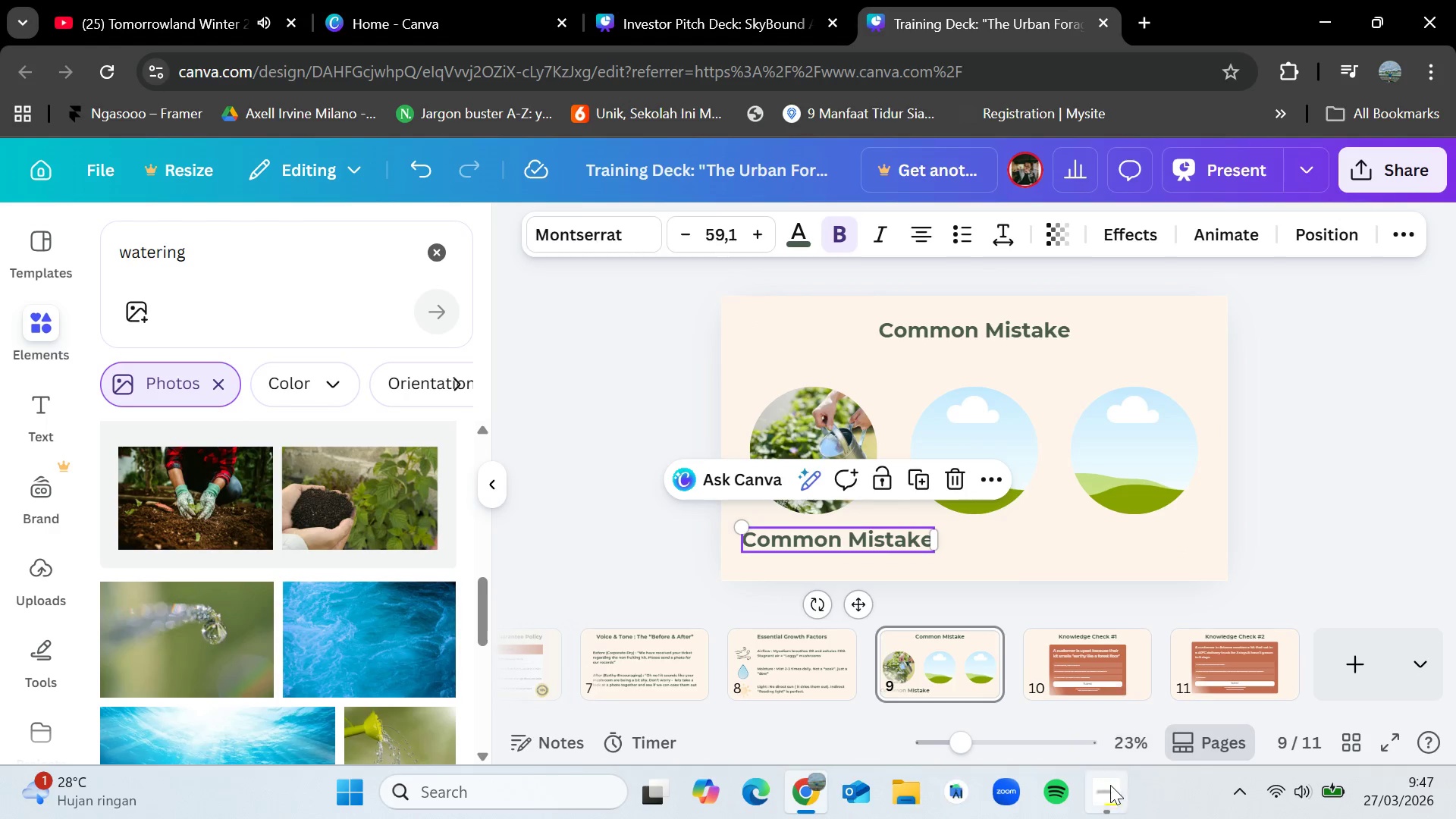 
left_click([1109, 786])